 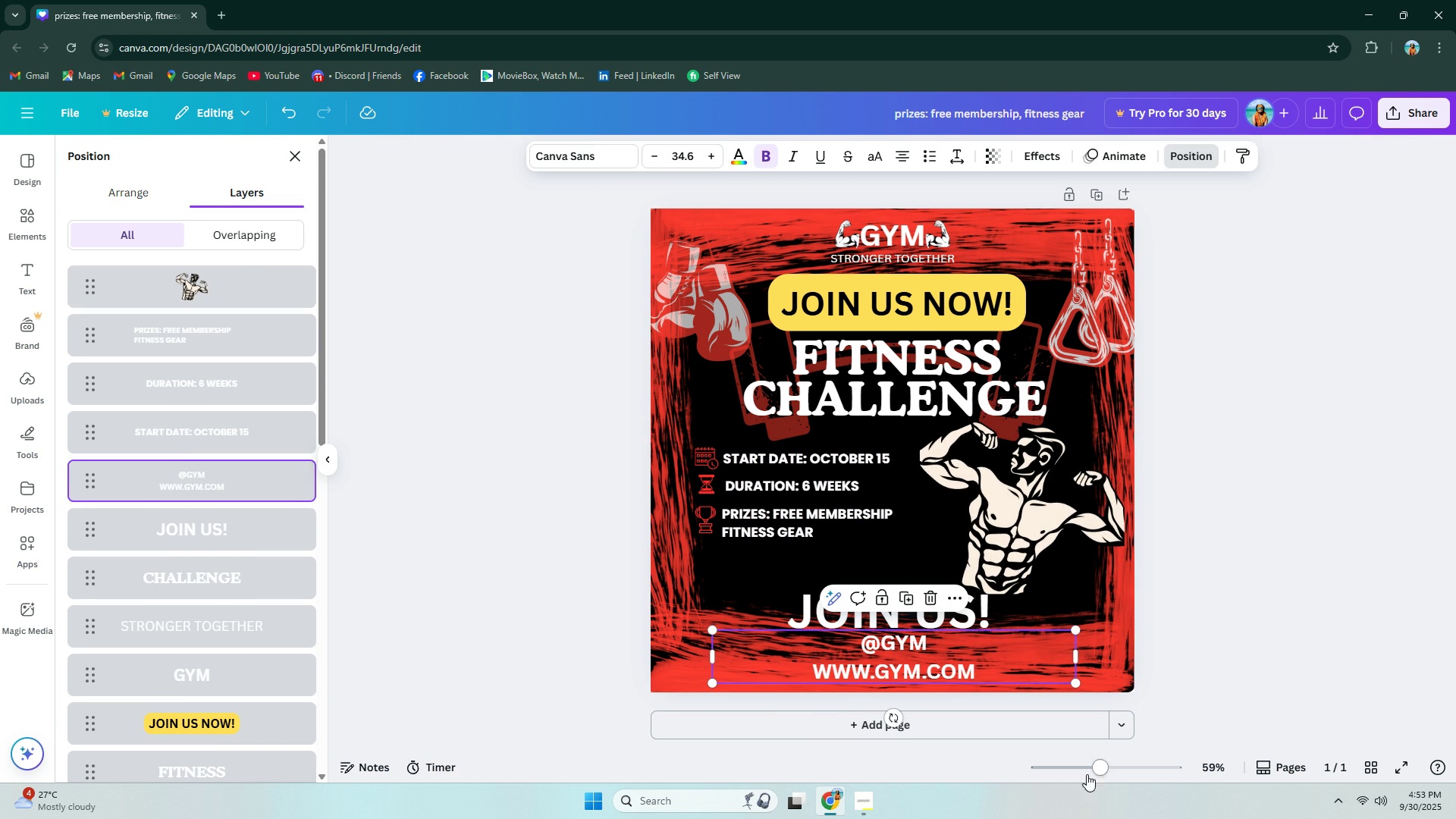 
left_click([1254, 646])
 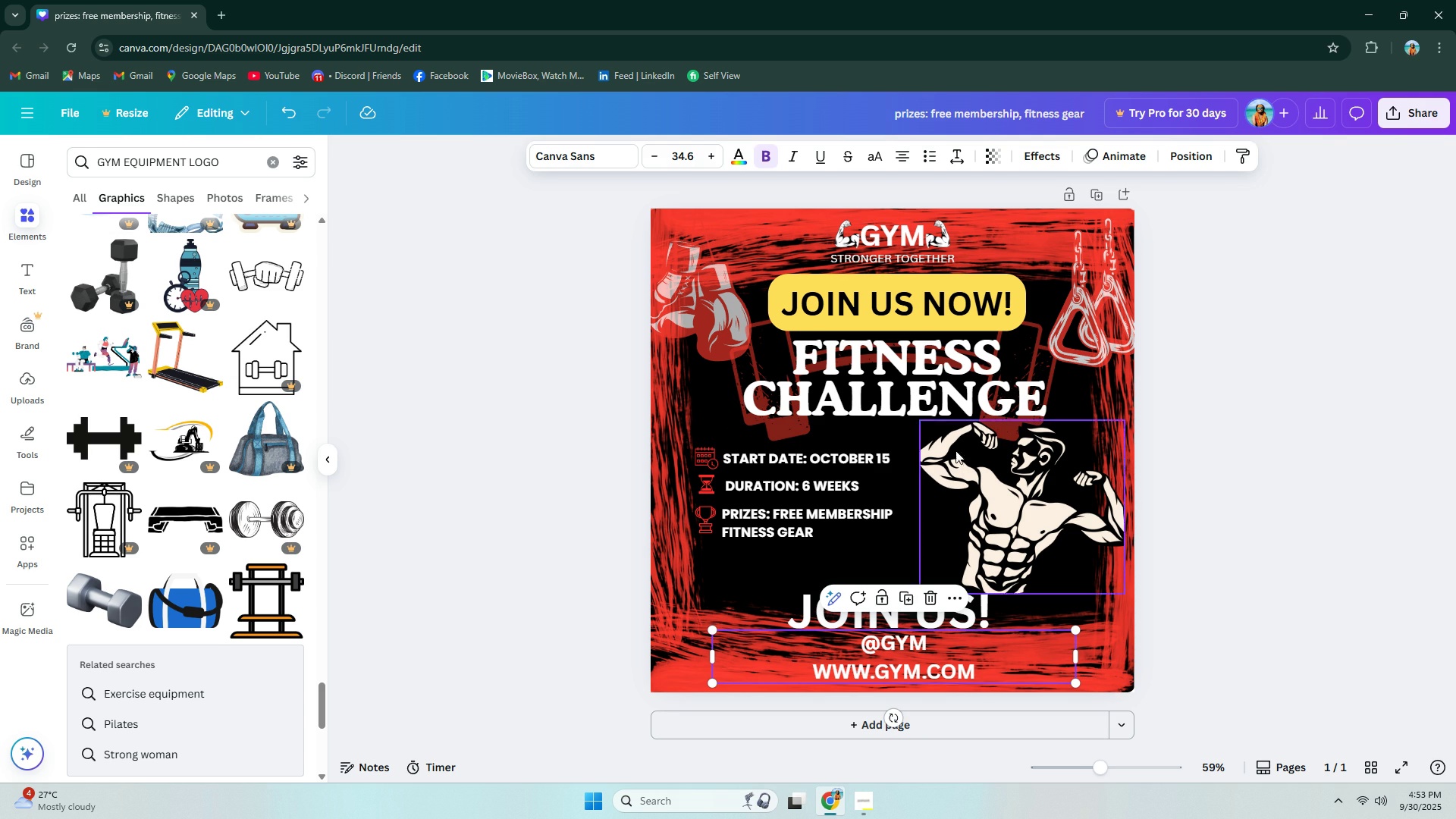 
left_click([1221, 307])
 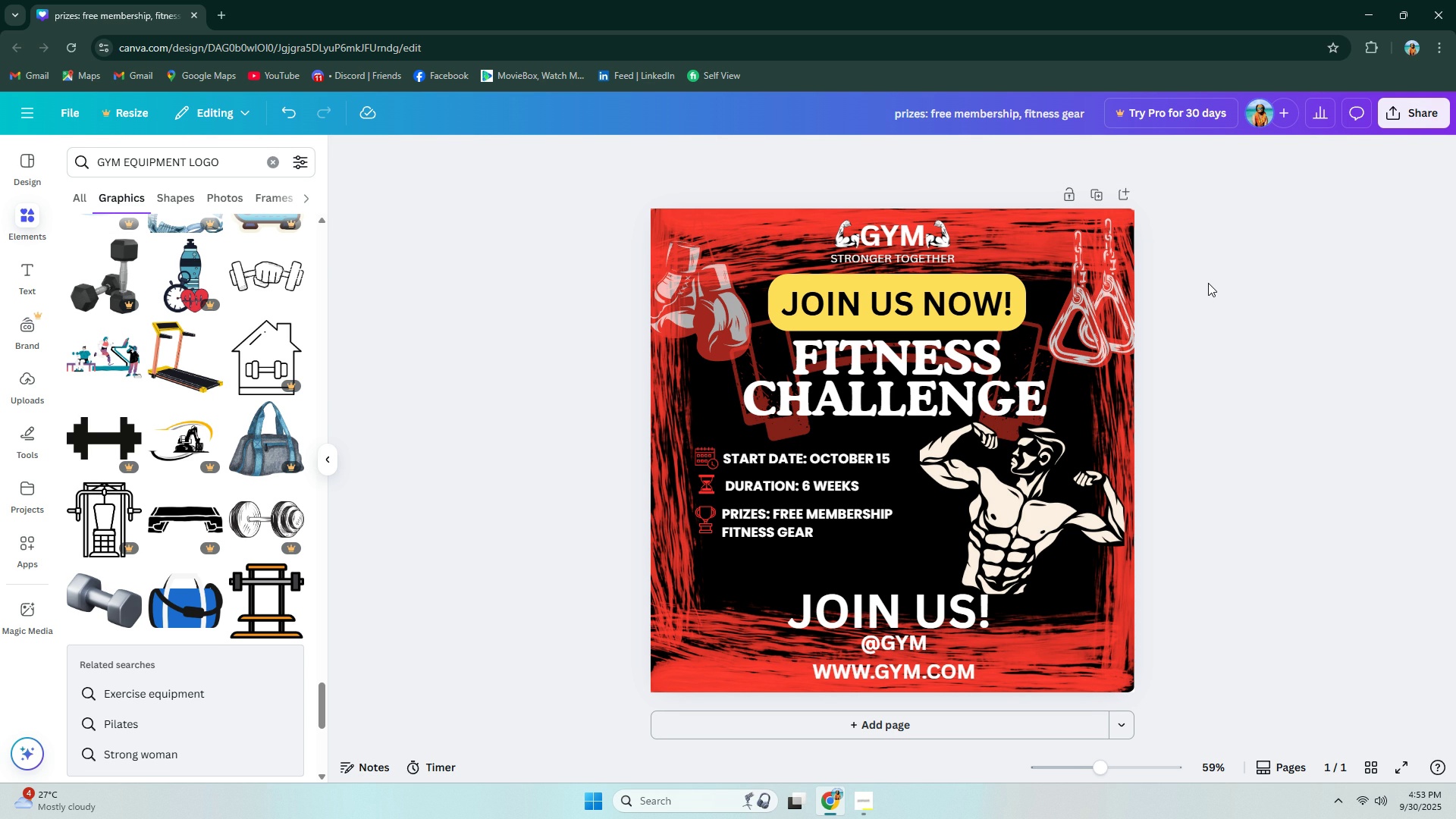 
wait(10.56)
 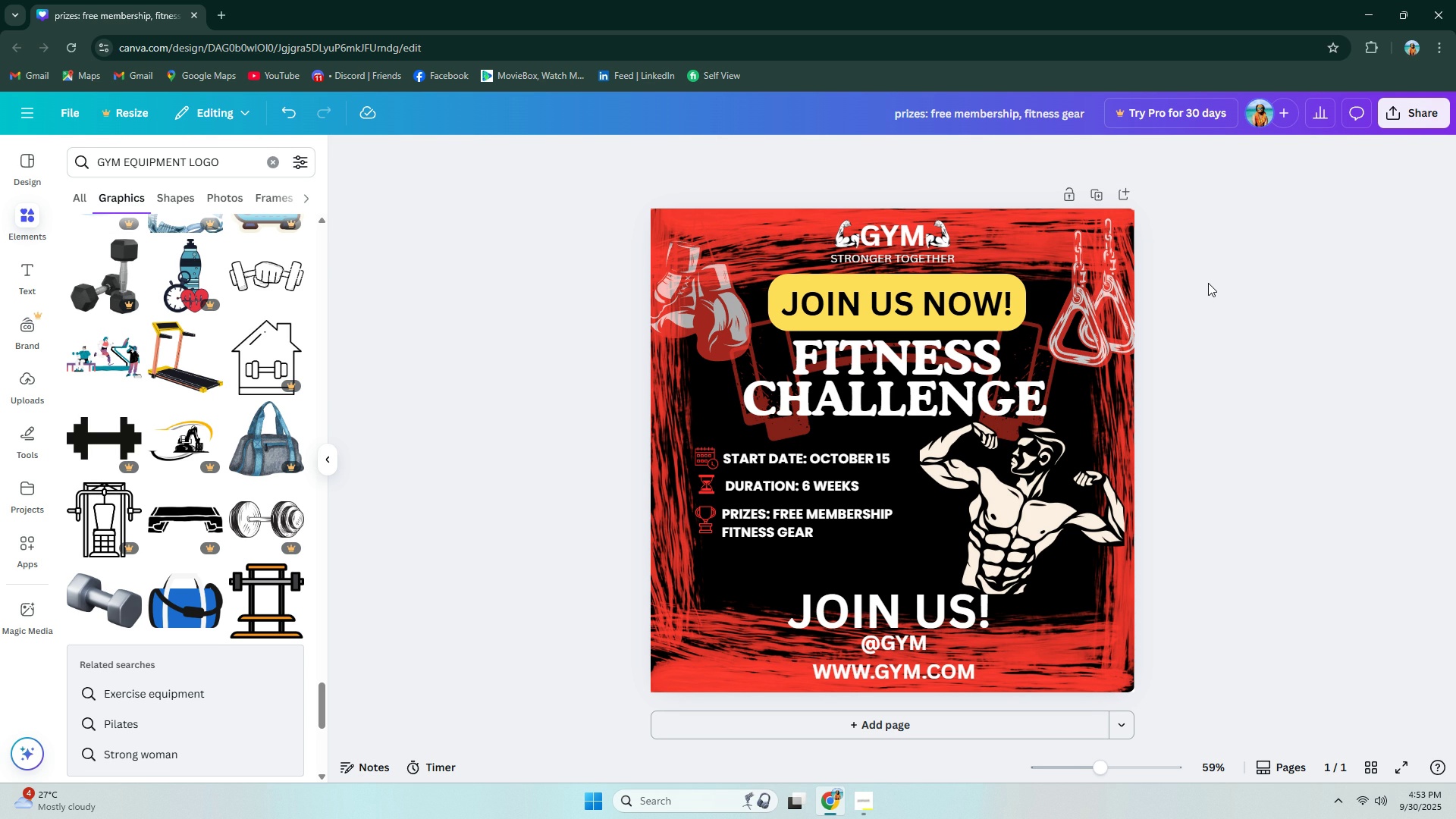 
scroll: coordinate [17, 260], scroll_direction: down, amount: 2.0
 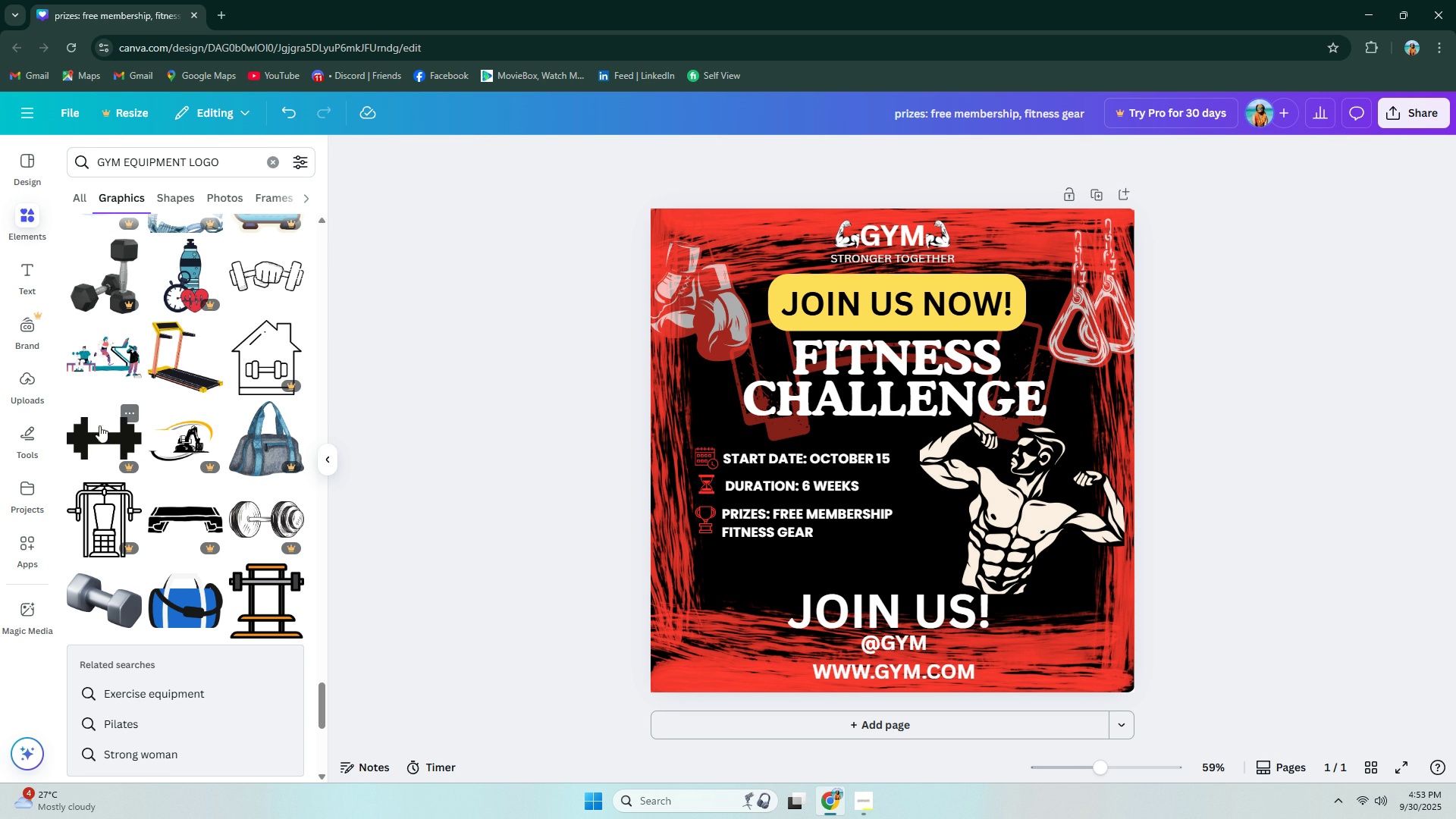 
wait(7.65)
 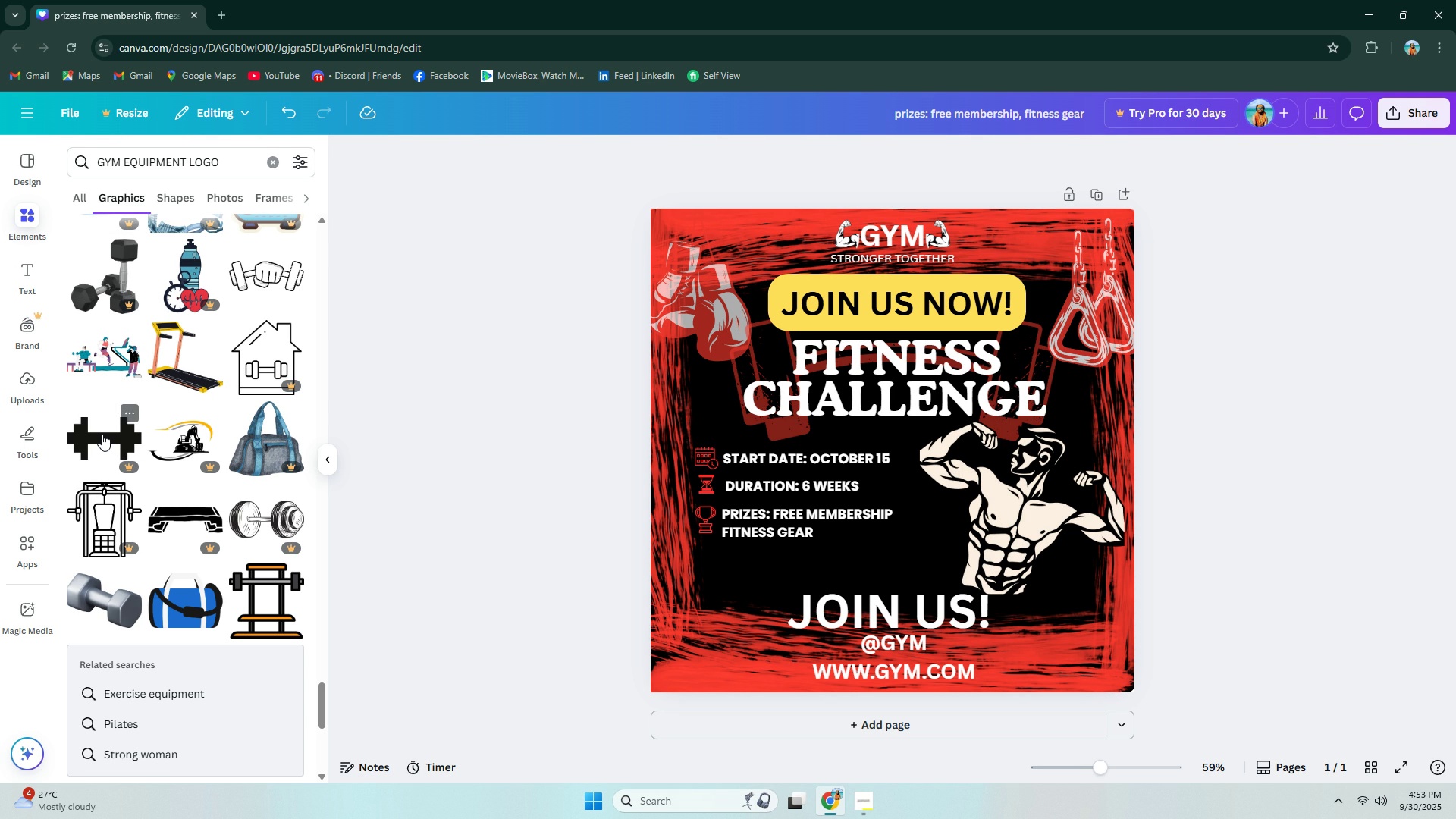 
key(Alt+AltLeft)
 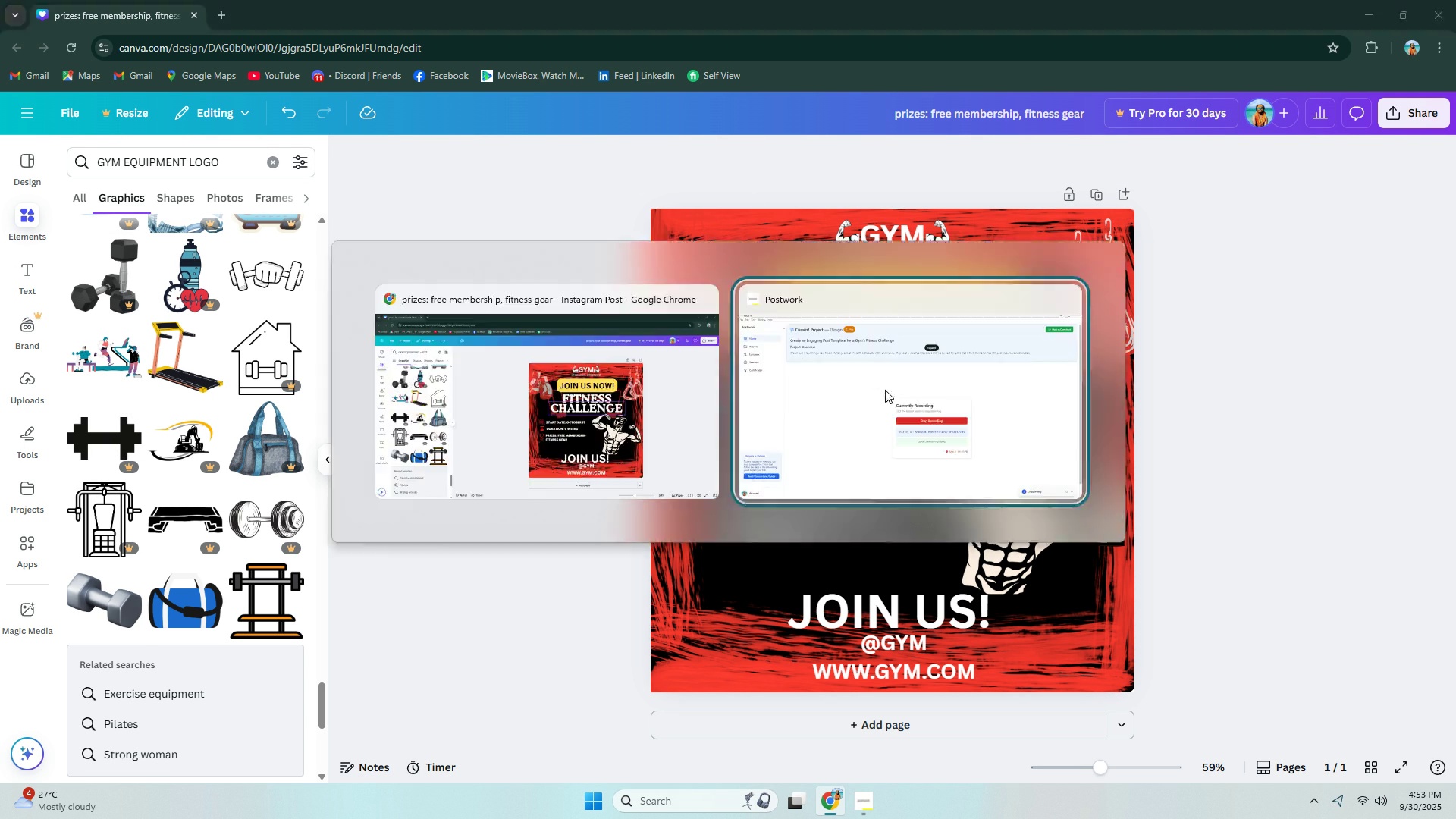 
key(Alt+Tab)